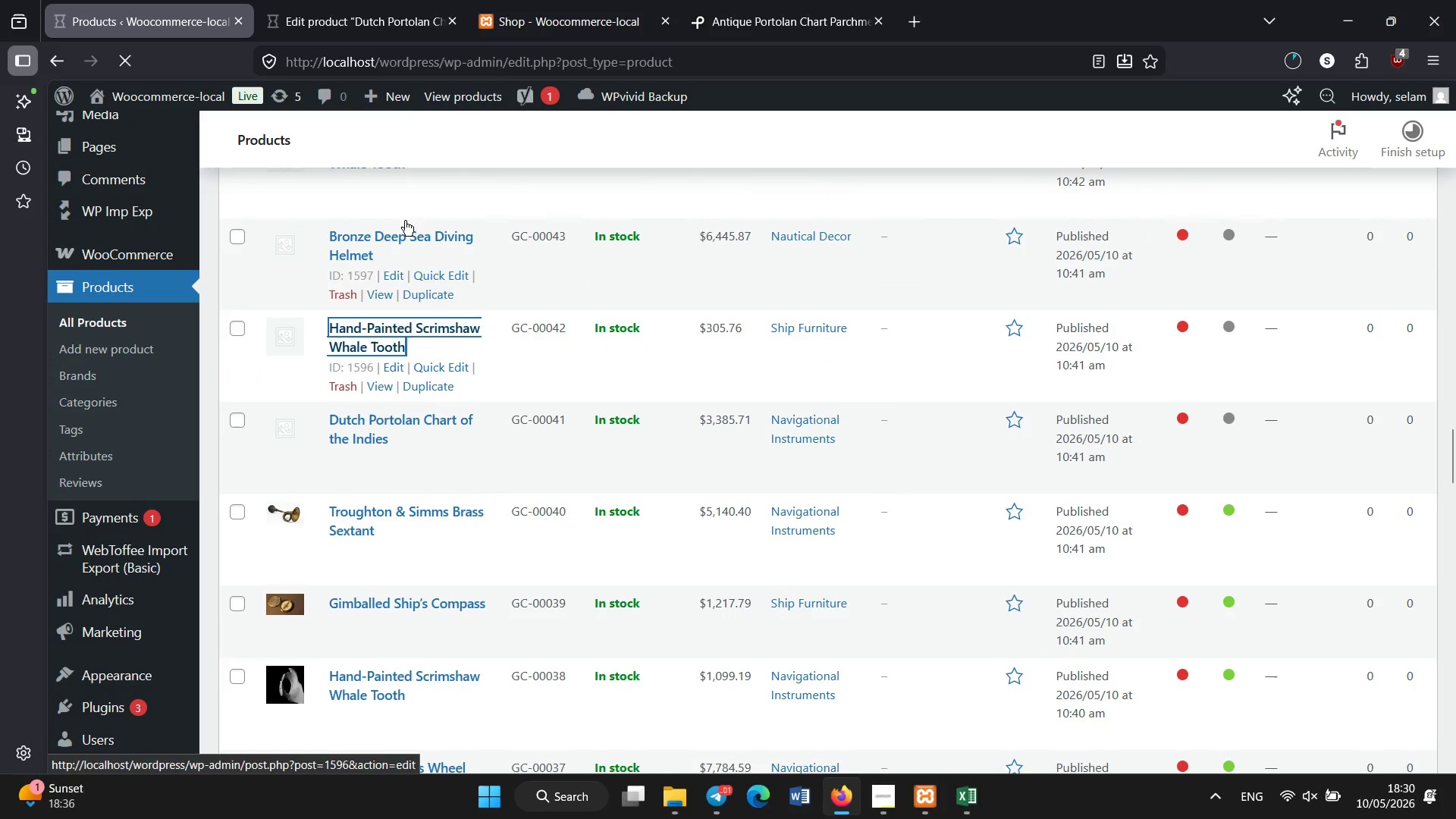 
left_click([370, 0])
 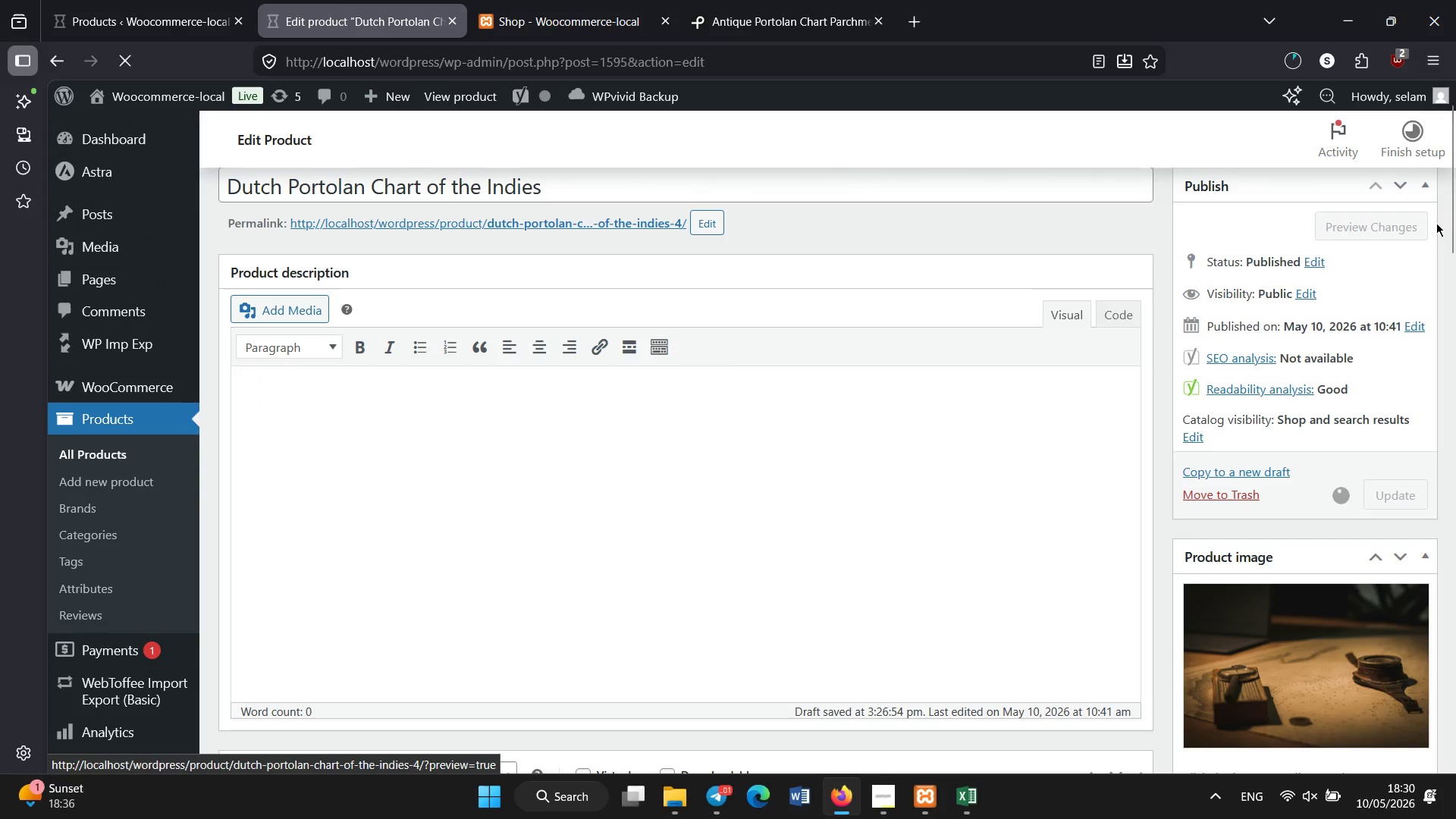 
left_click_drag(start_coordinate=[1455, 201], to_coordinate=[1455, 287])
 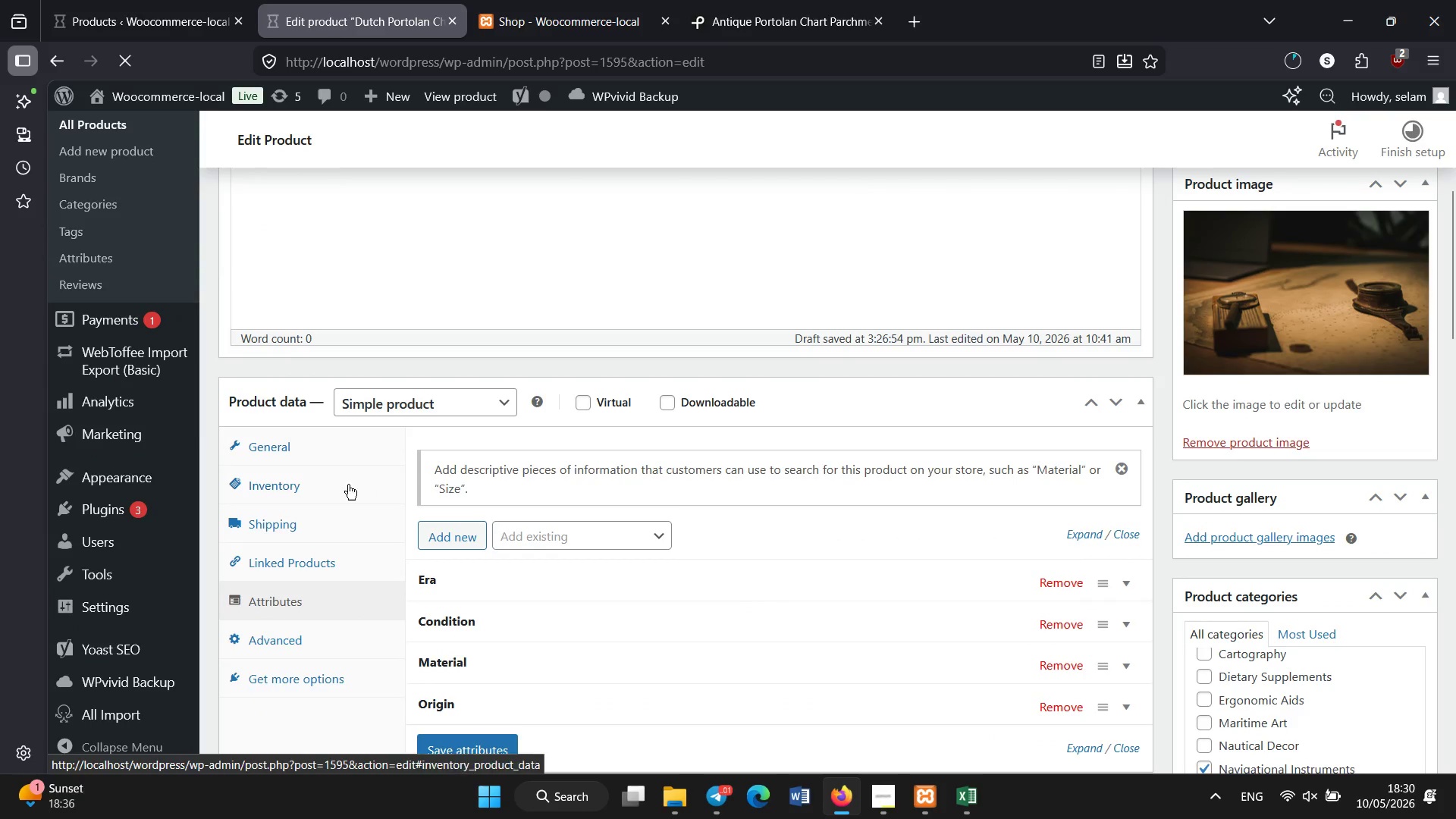 
left_click([342, 486])
 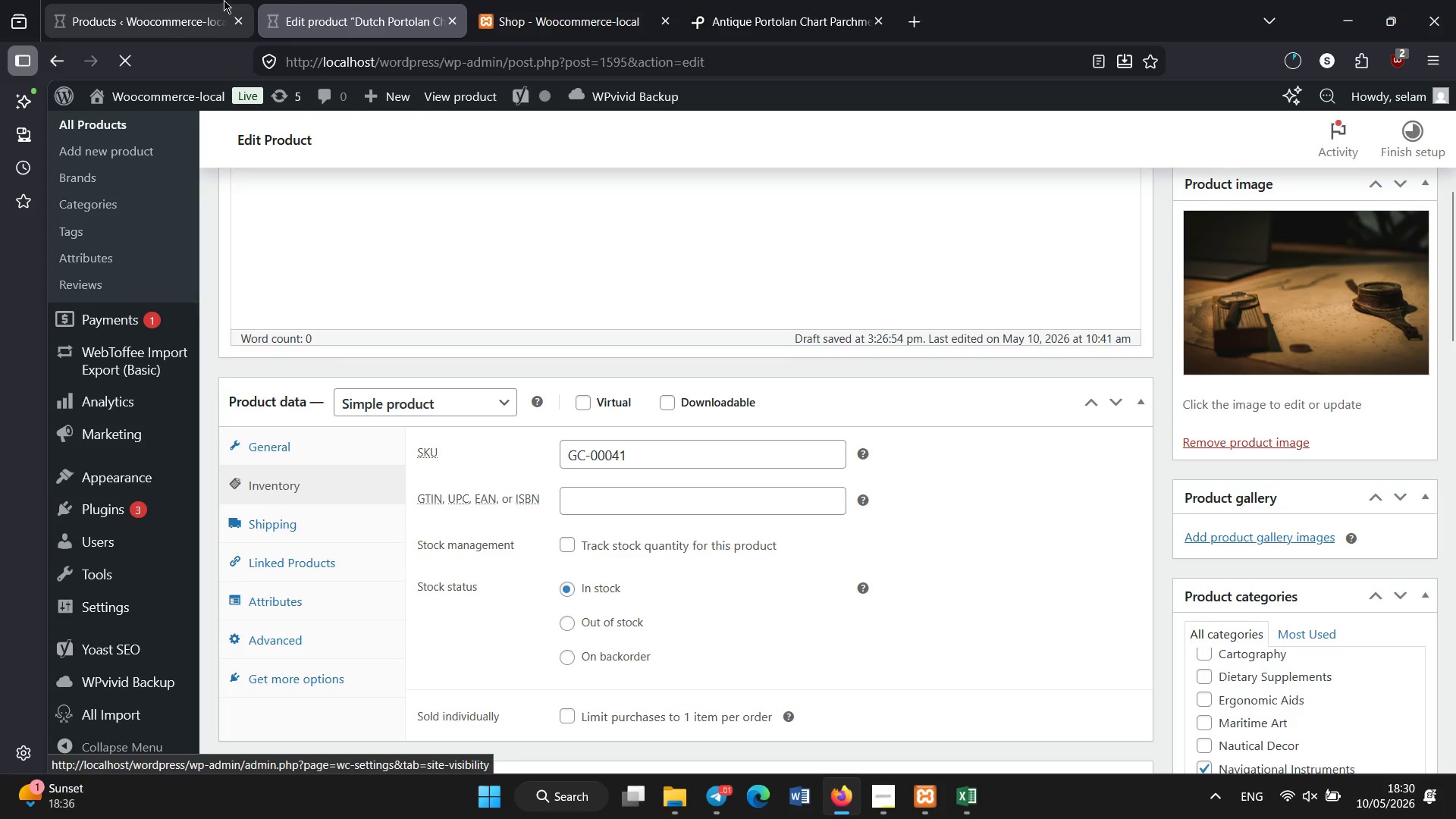 
left_click([215, 0])
 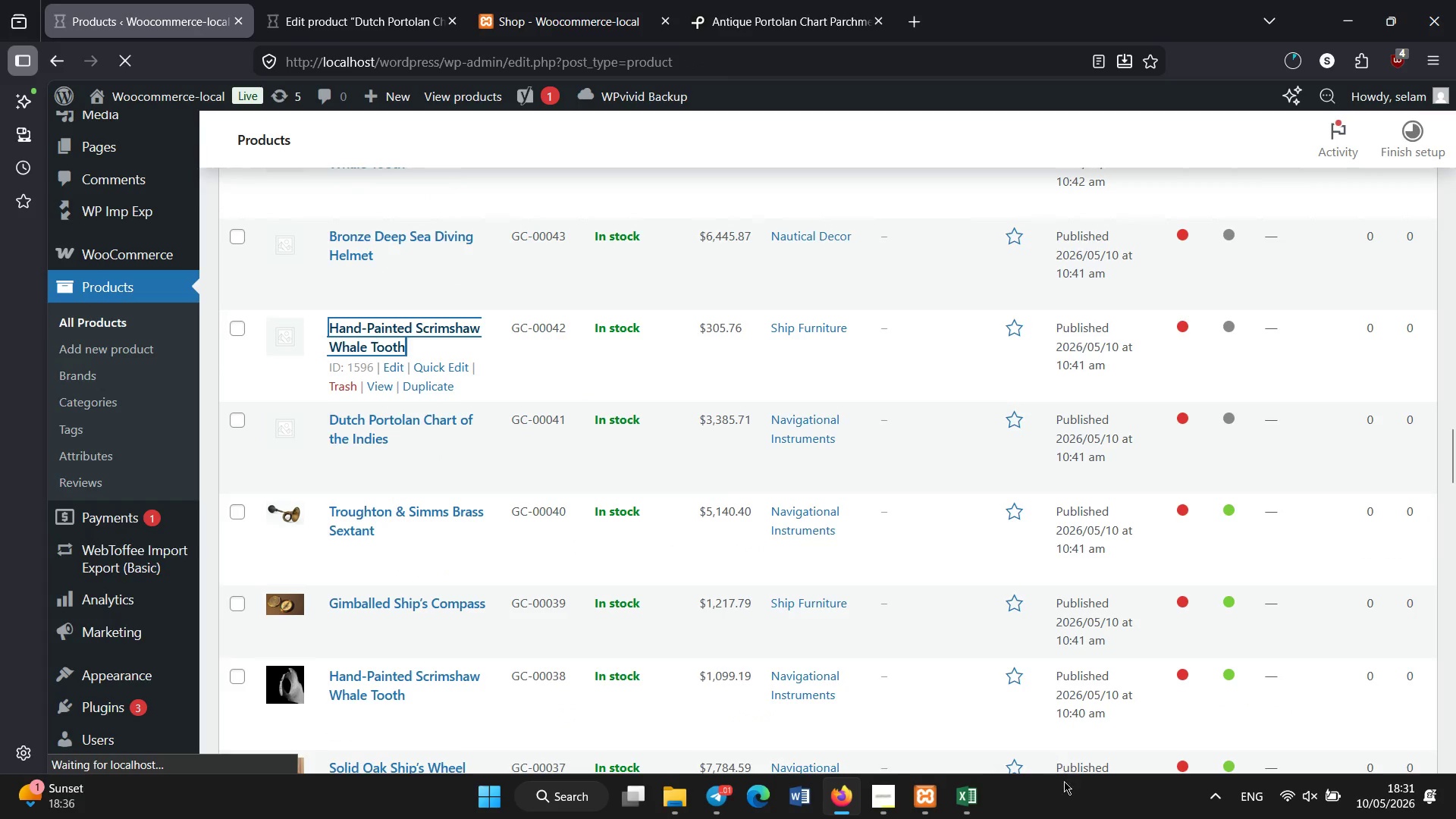 
left_click([880, 796])